 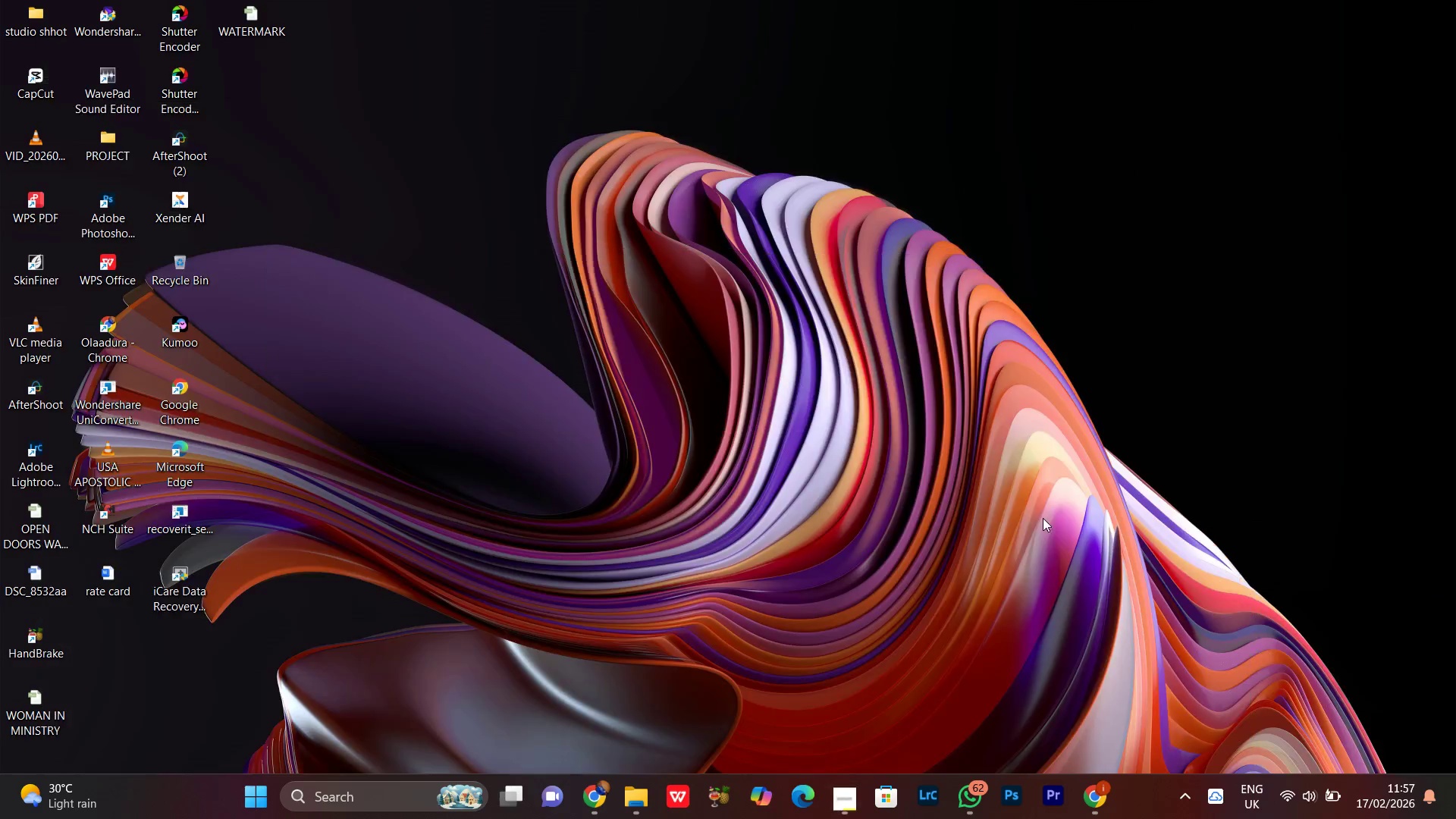 
left_click([808, 300])
 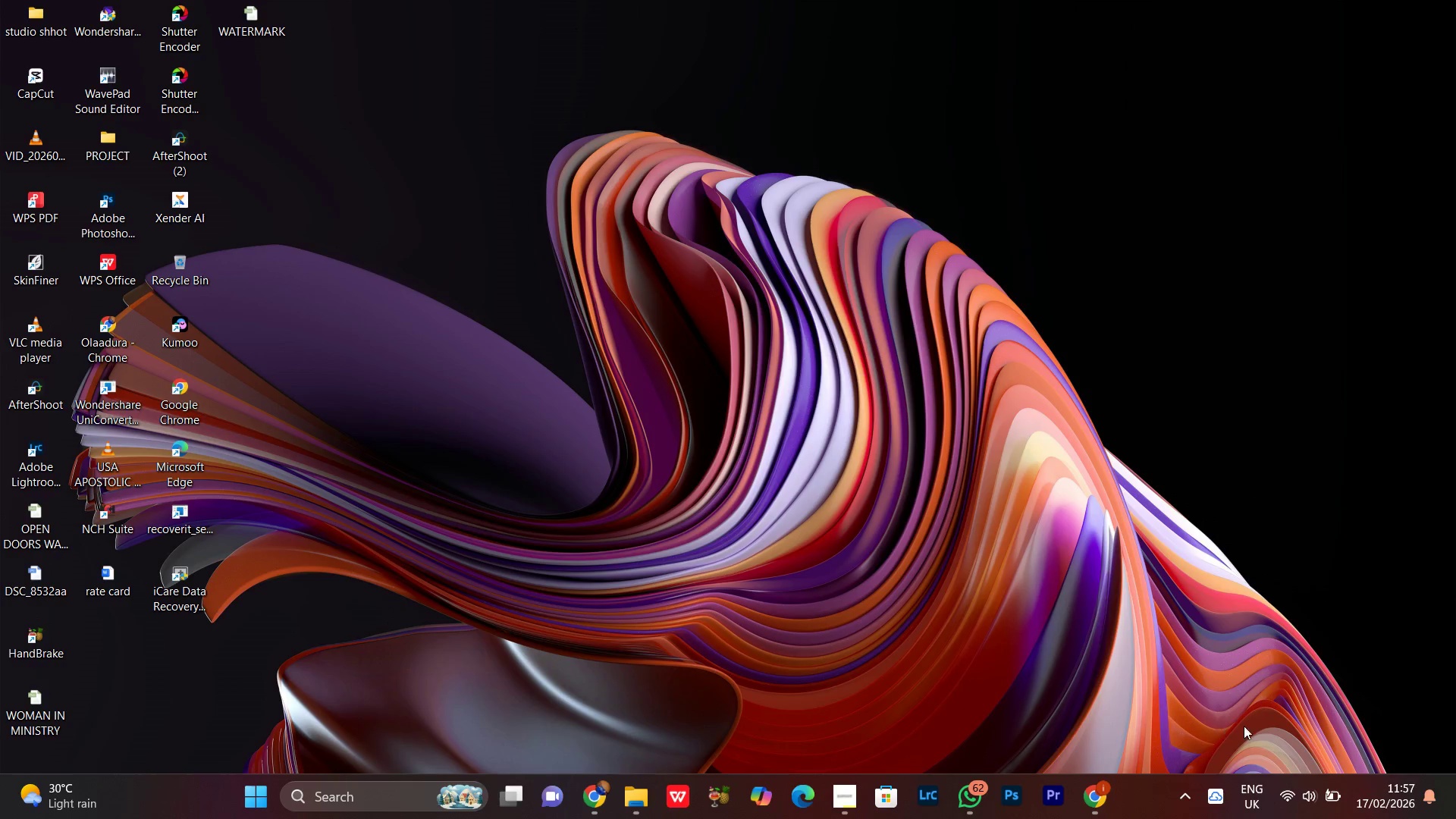 
left_click([1285, 799])
 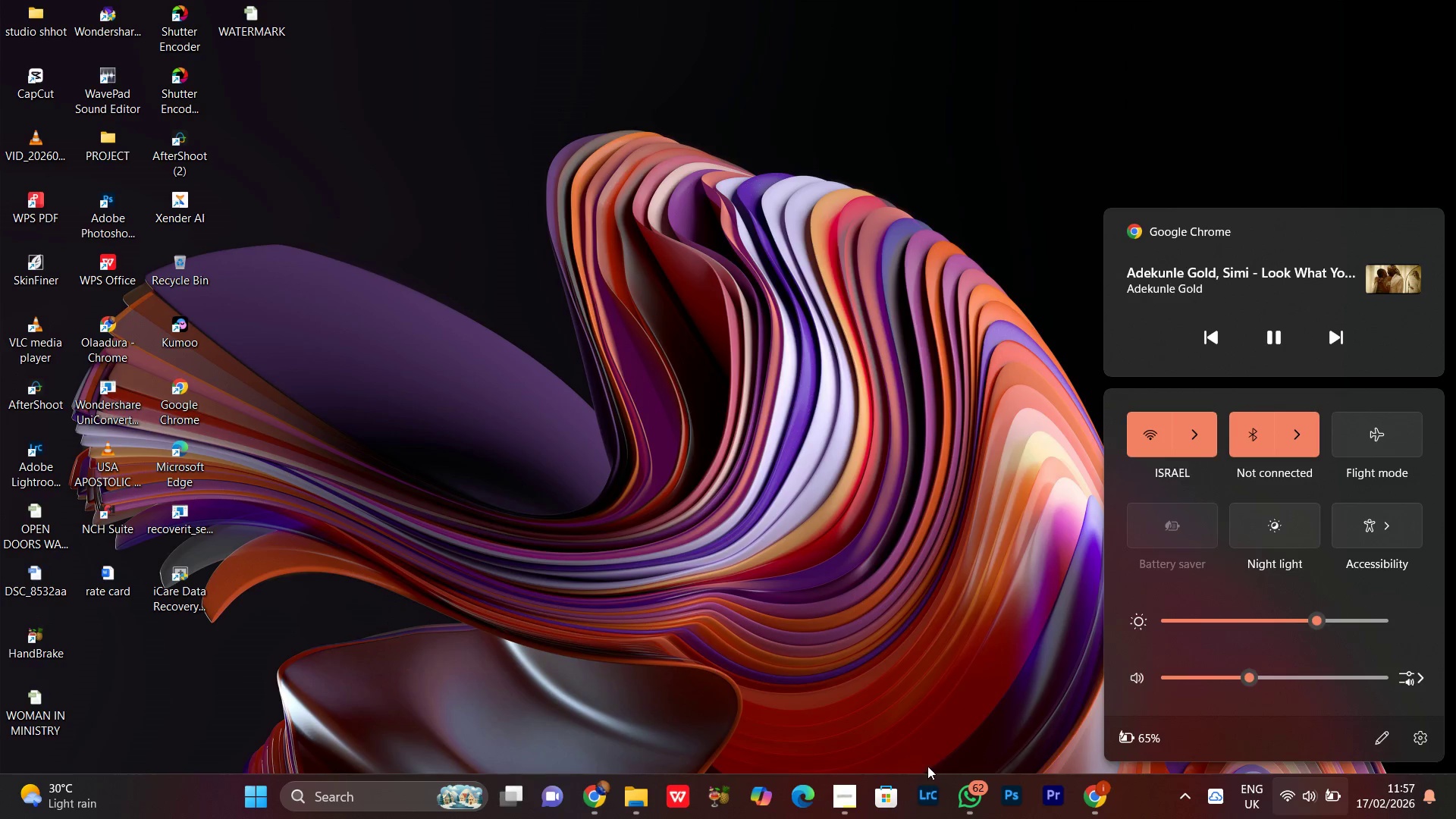 
left_click([921, 802])
 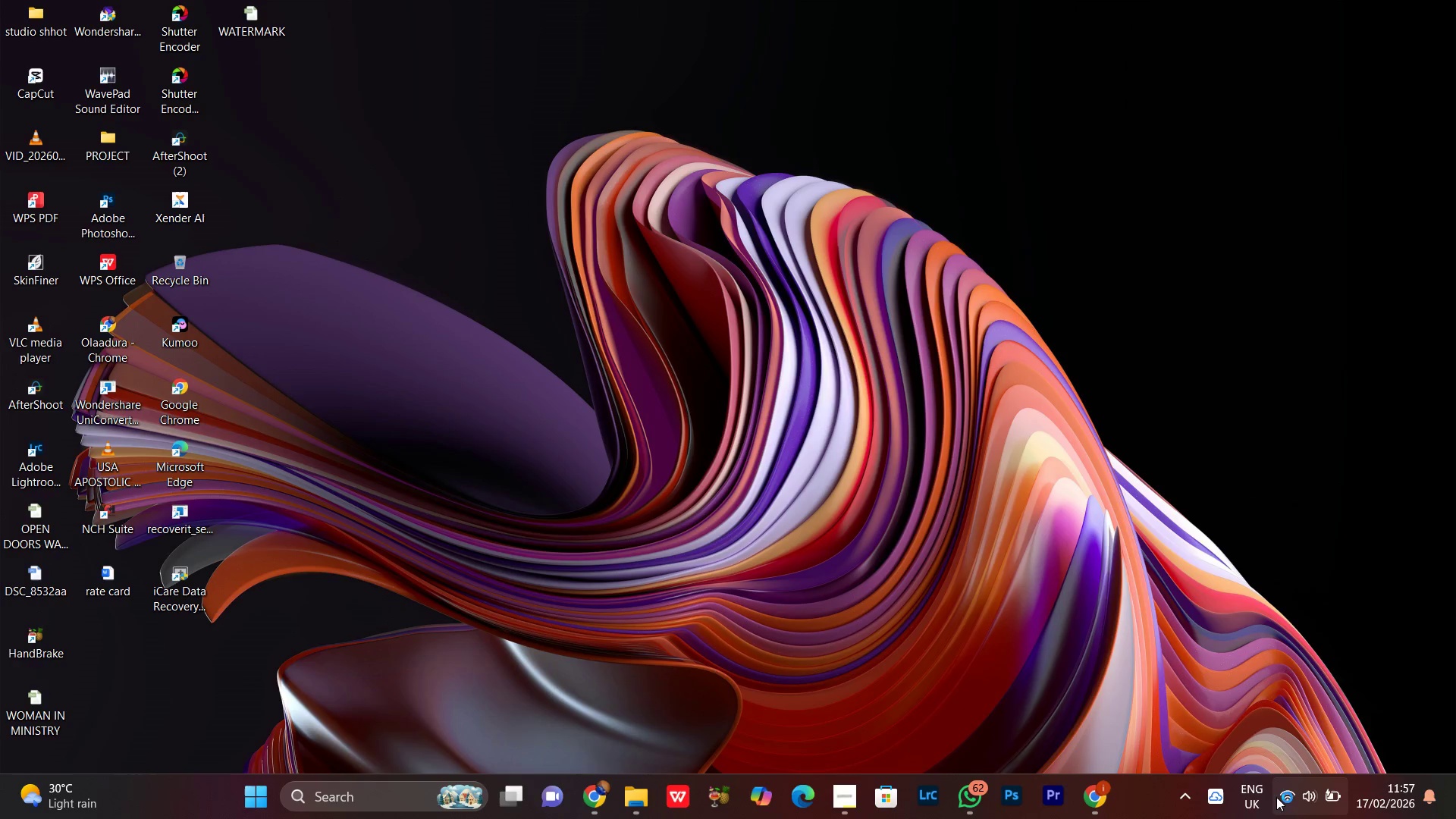 
left_click([1288, 795])
 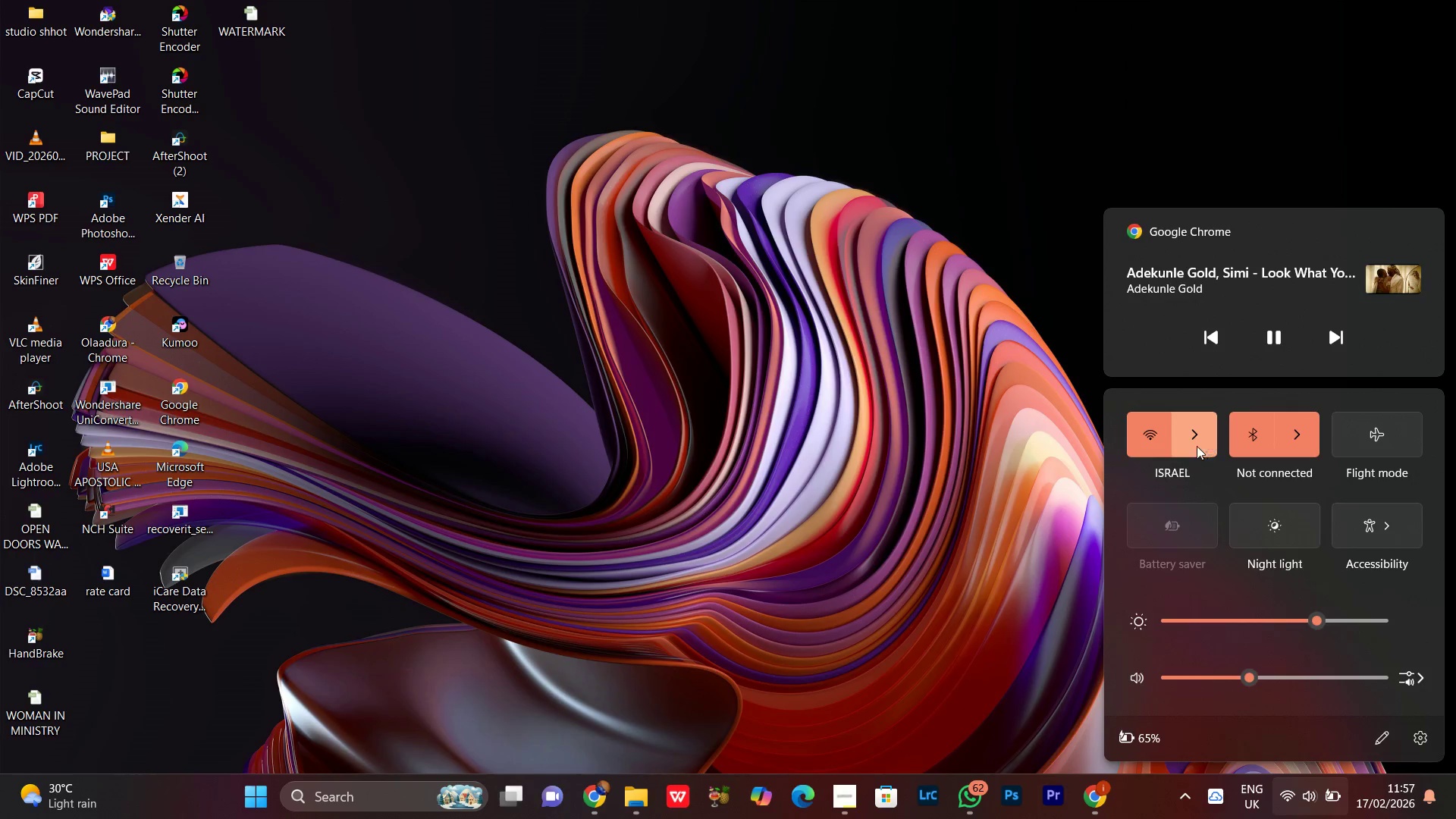 
left_click([1191, 434])
 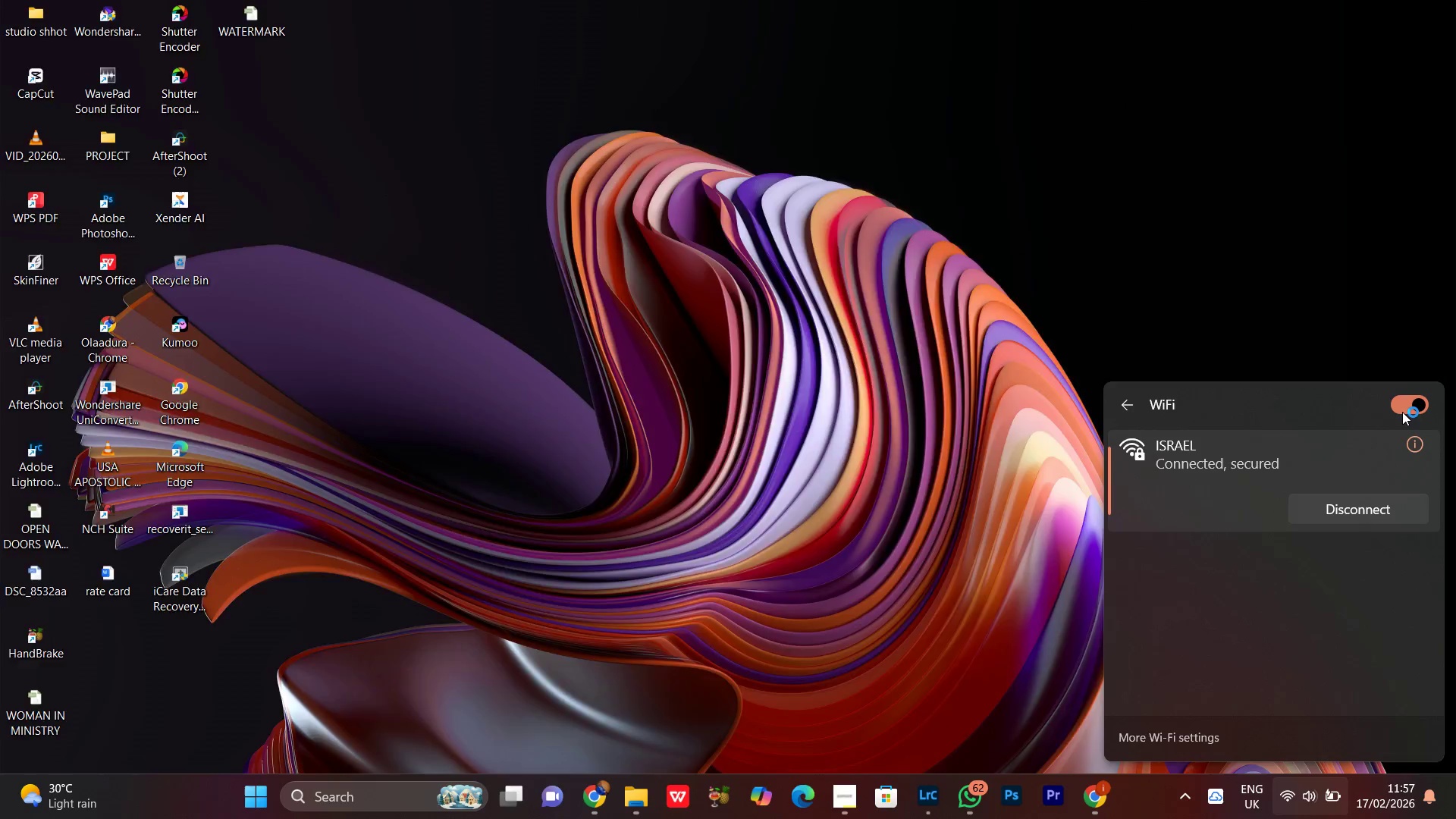 
left_click([1402, 412])
 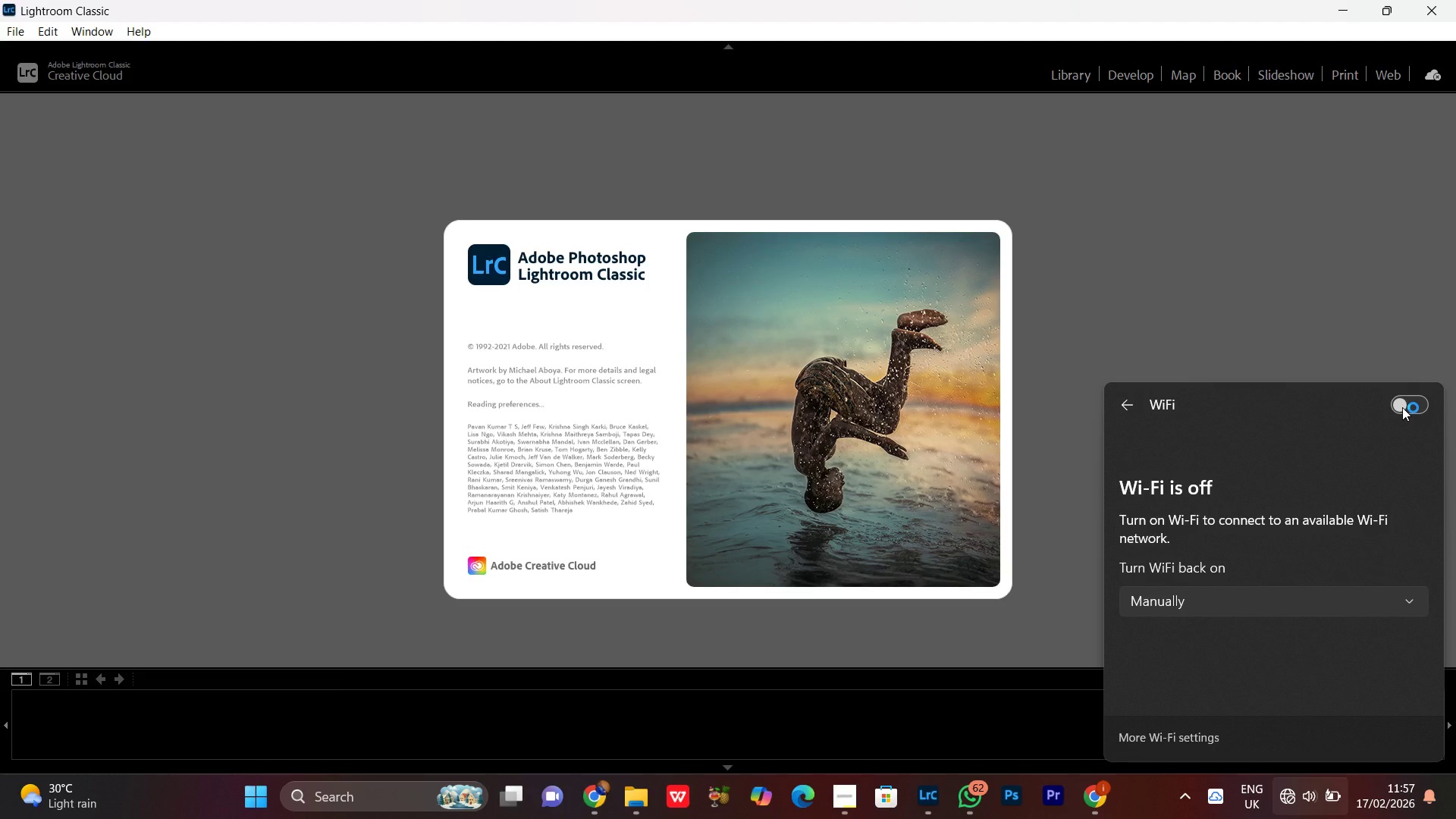 
wait(13.75)
 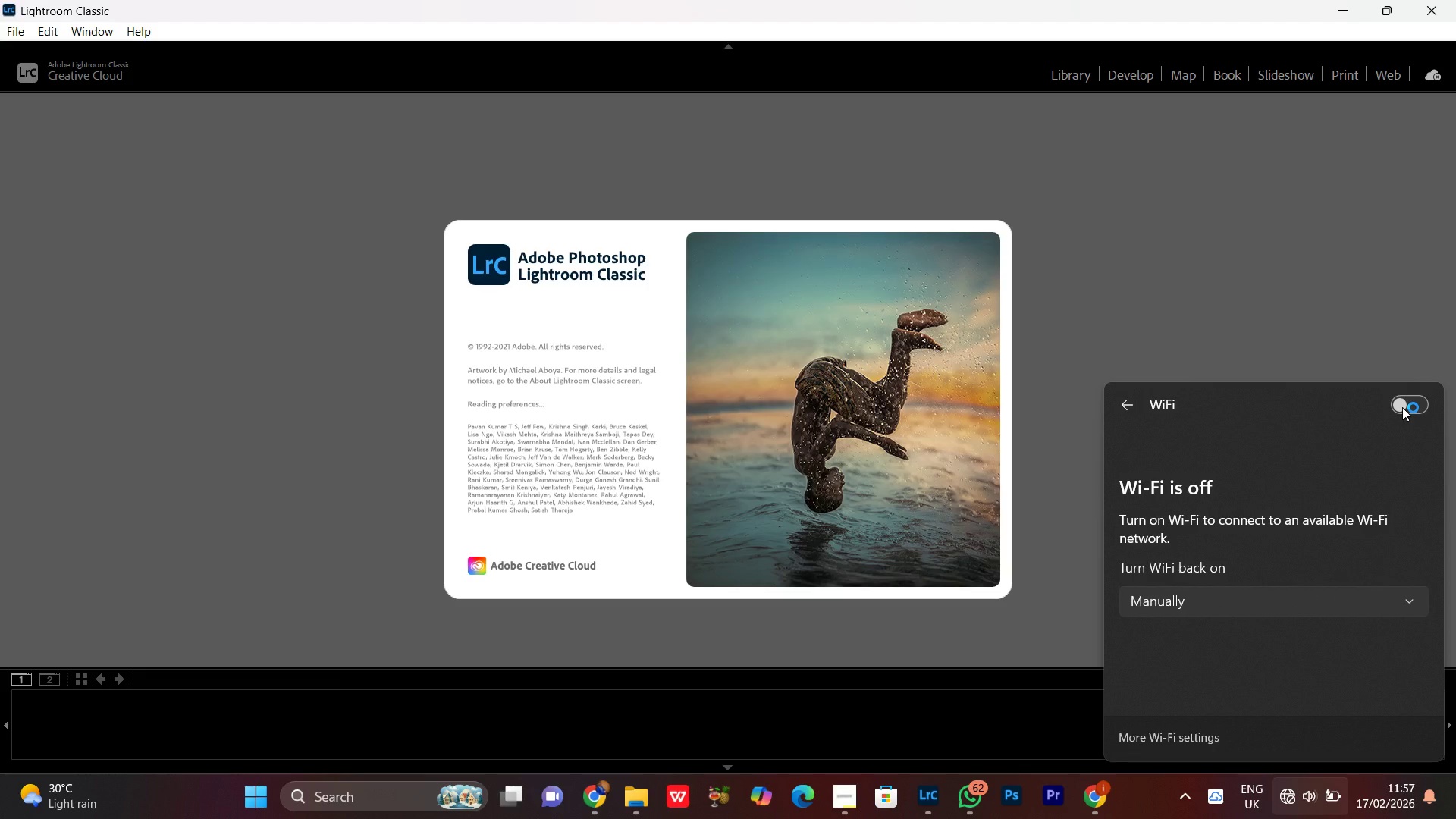 
left_click([1184, 466])
 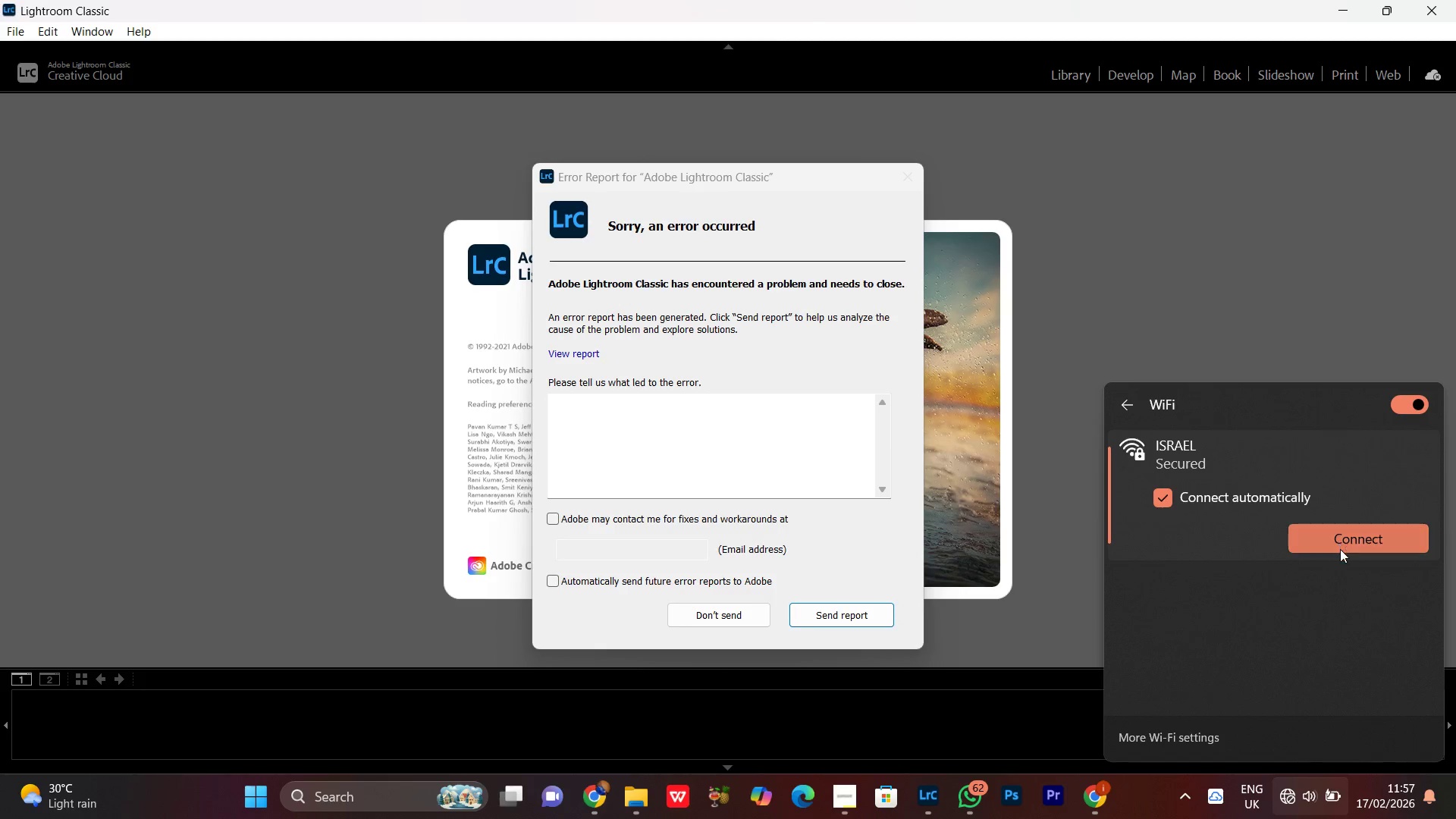 
left_click([1340, 551])
 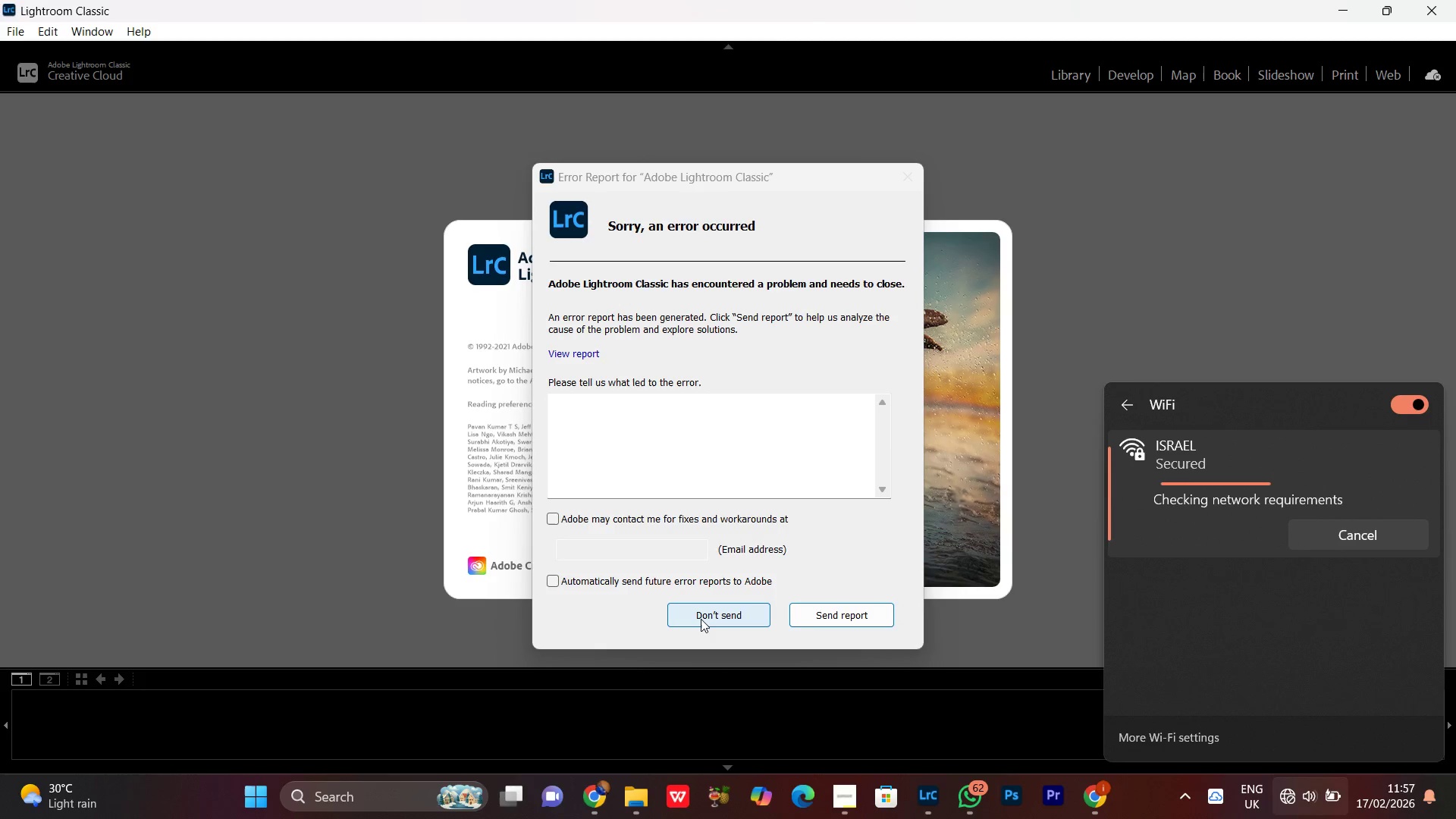 
left_click([701, 619])
 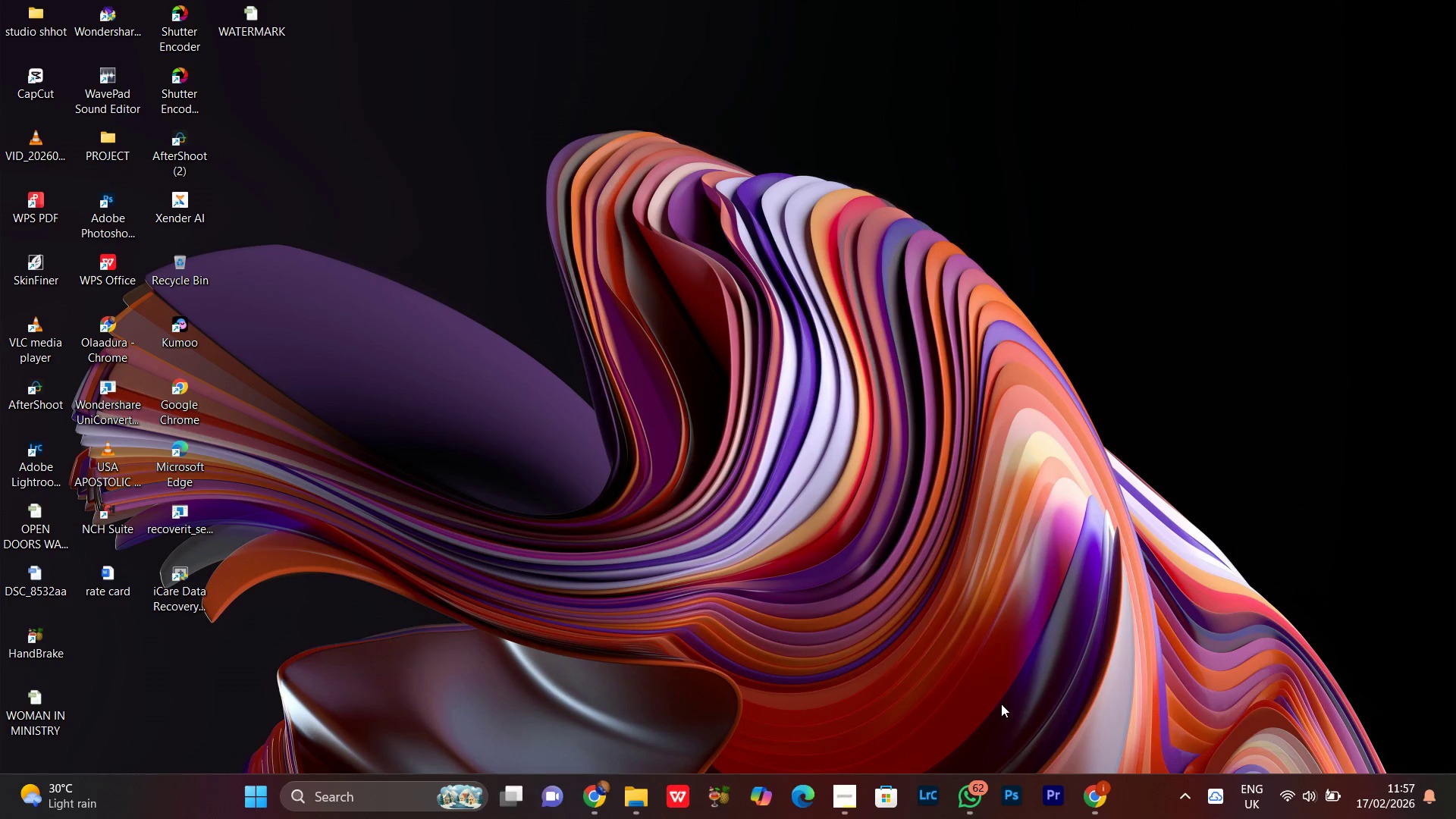 
mouse_move([1279, 791])
 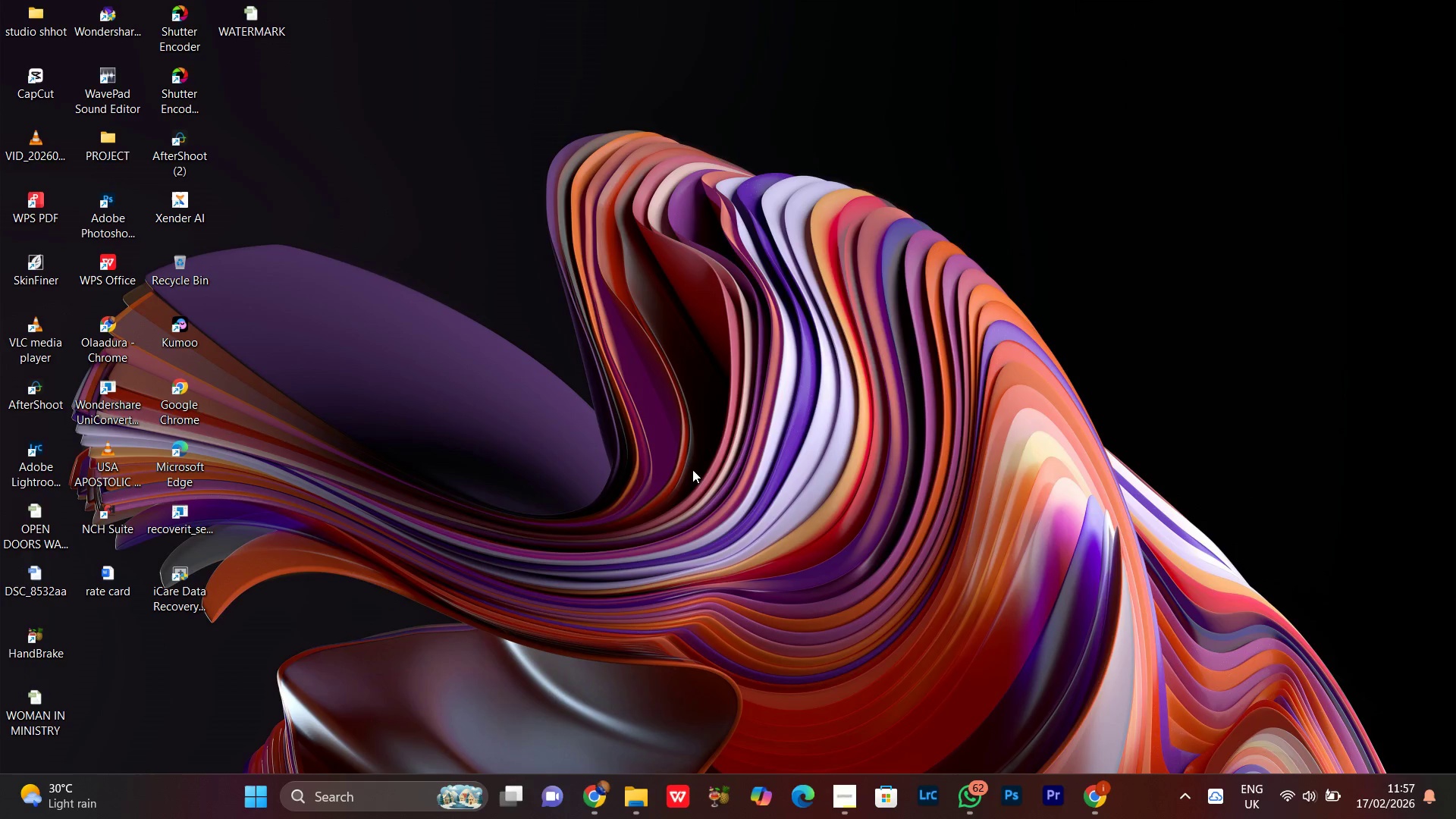 
left_click_drag(start_coordinate=[692, 469], to_coordinate=[695, 473])
 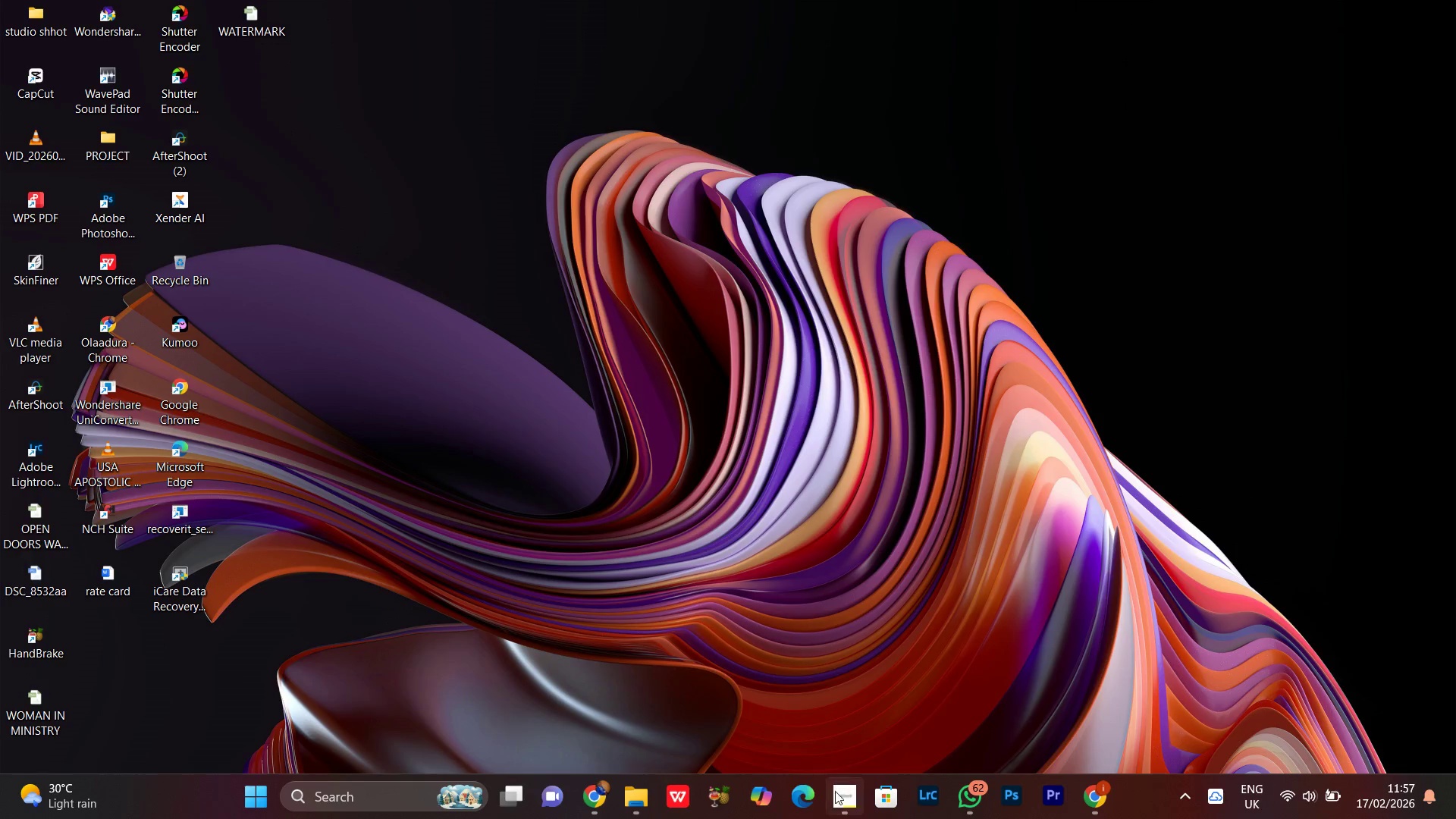 
left_click([839, 811])